 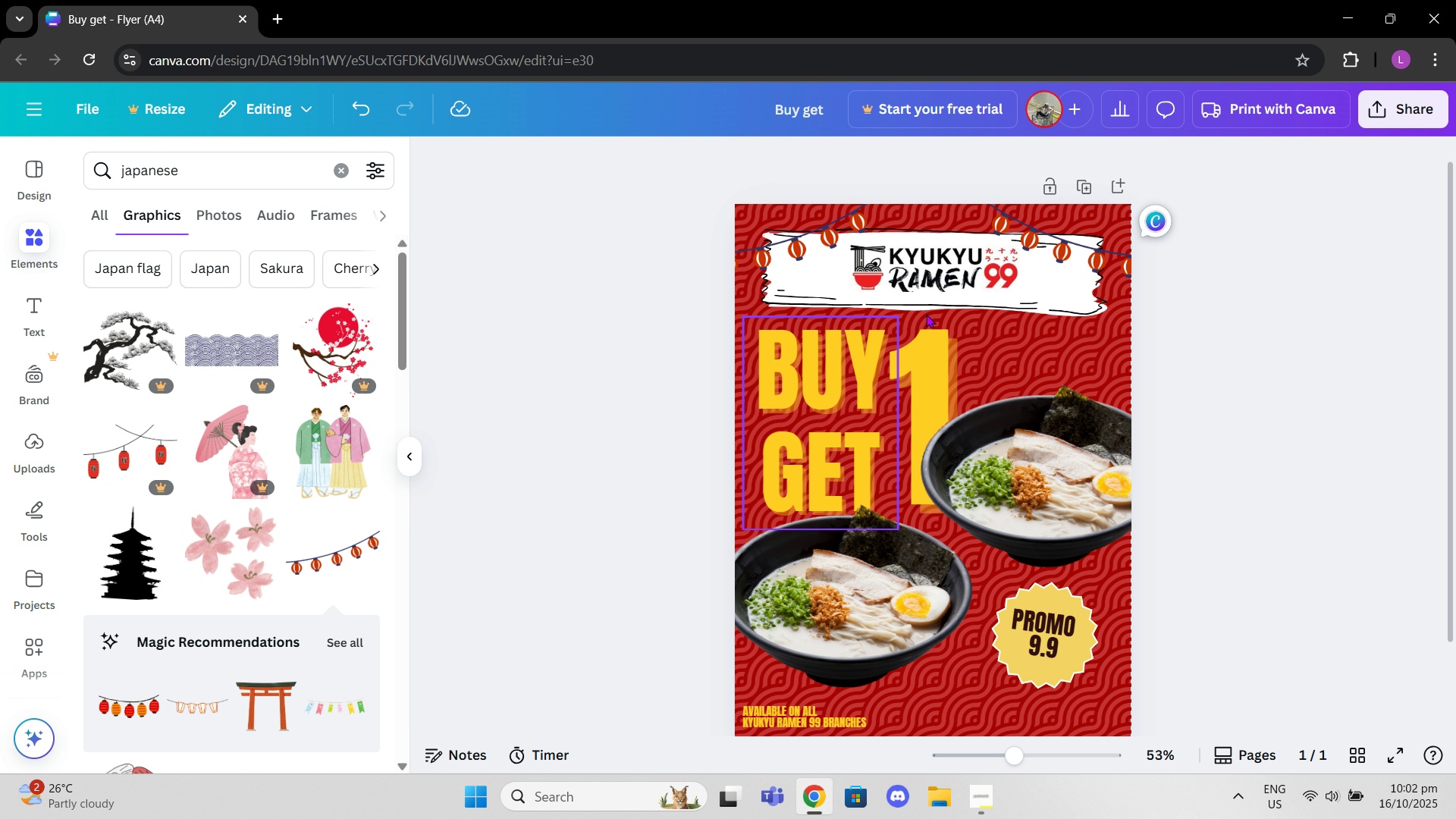 
scroll: coordinate [1059, 337], scroll_direction: down, amount: 2.0
 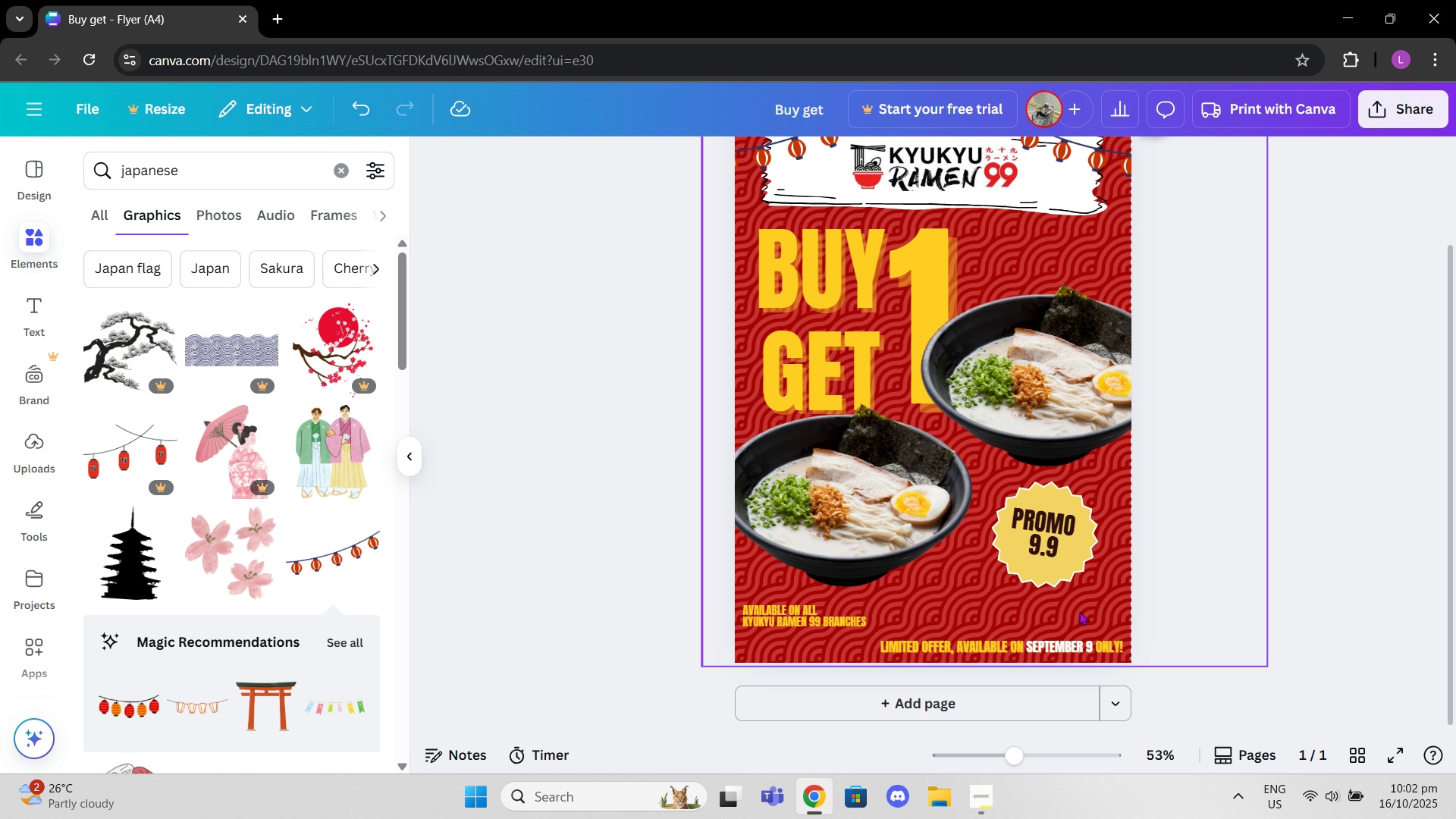 
scroll: coordinate [1125, 509], scroll_direction: up, amount: 1.0
 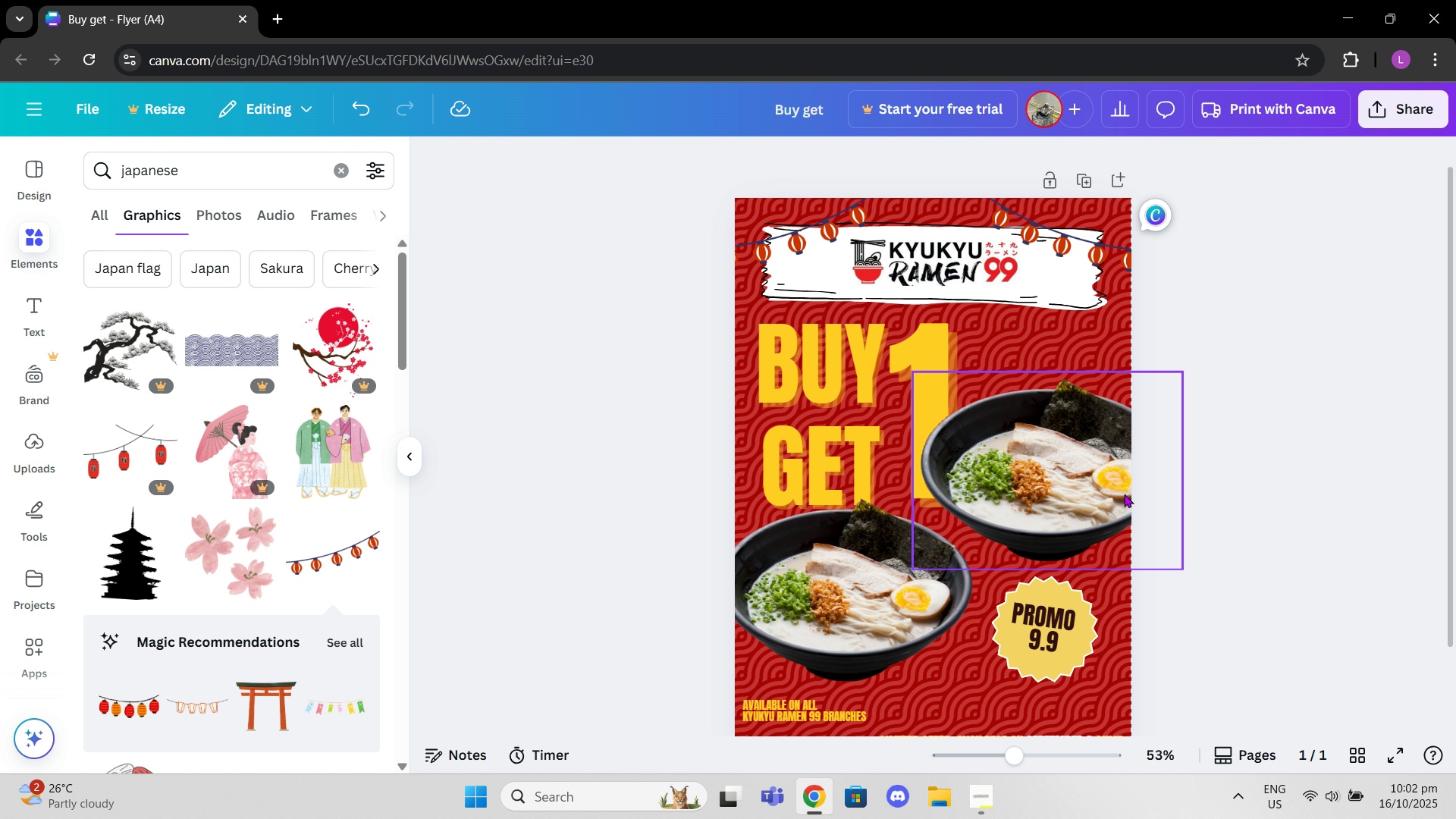 
left_click([1275, 253])
 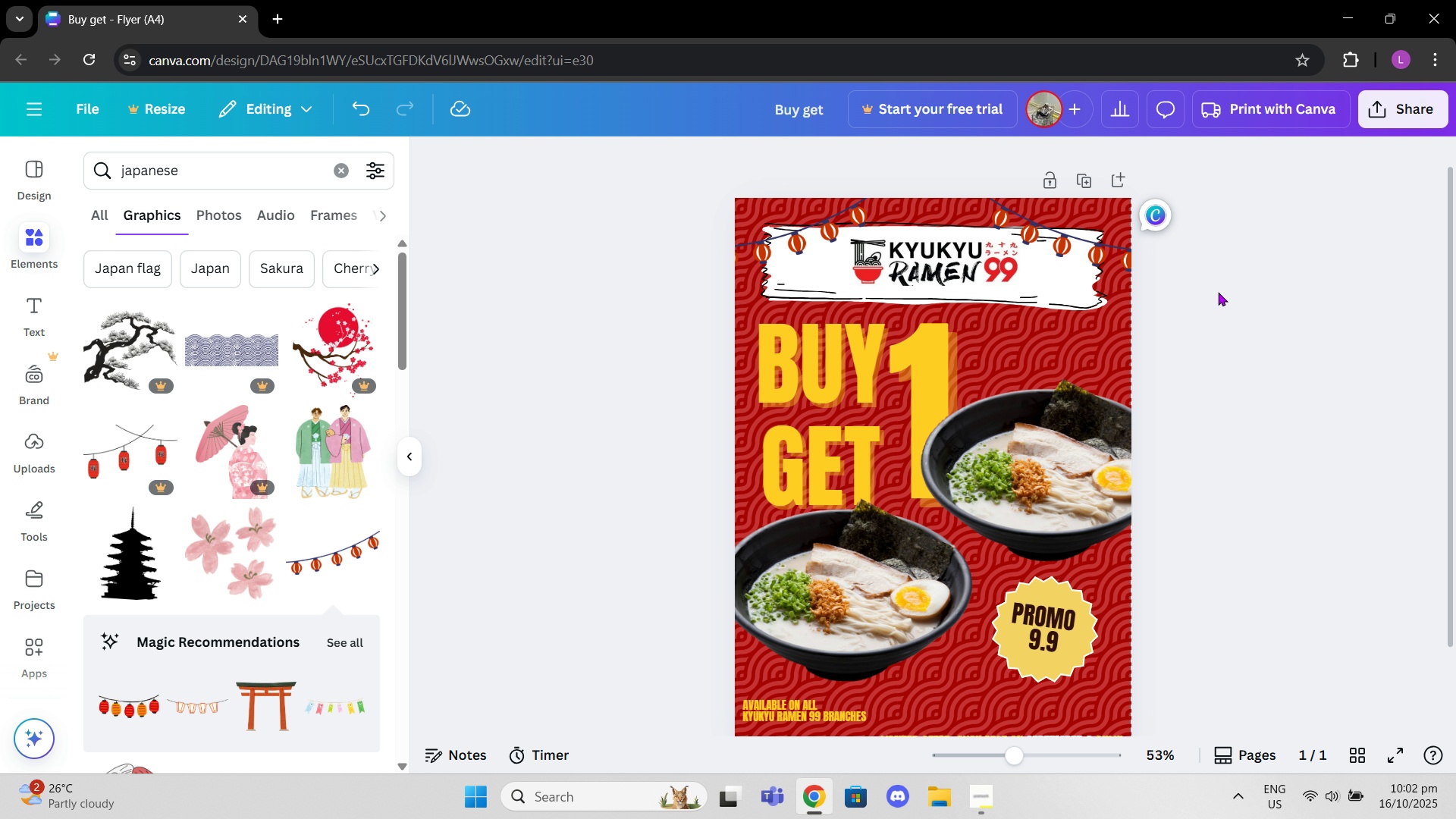 
scroll: coordinate [1210, 297], scroll_direction: down, amount: 2.0
 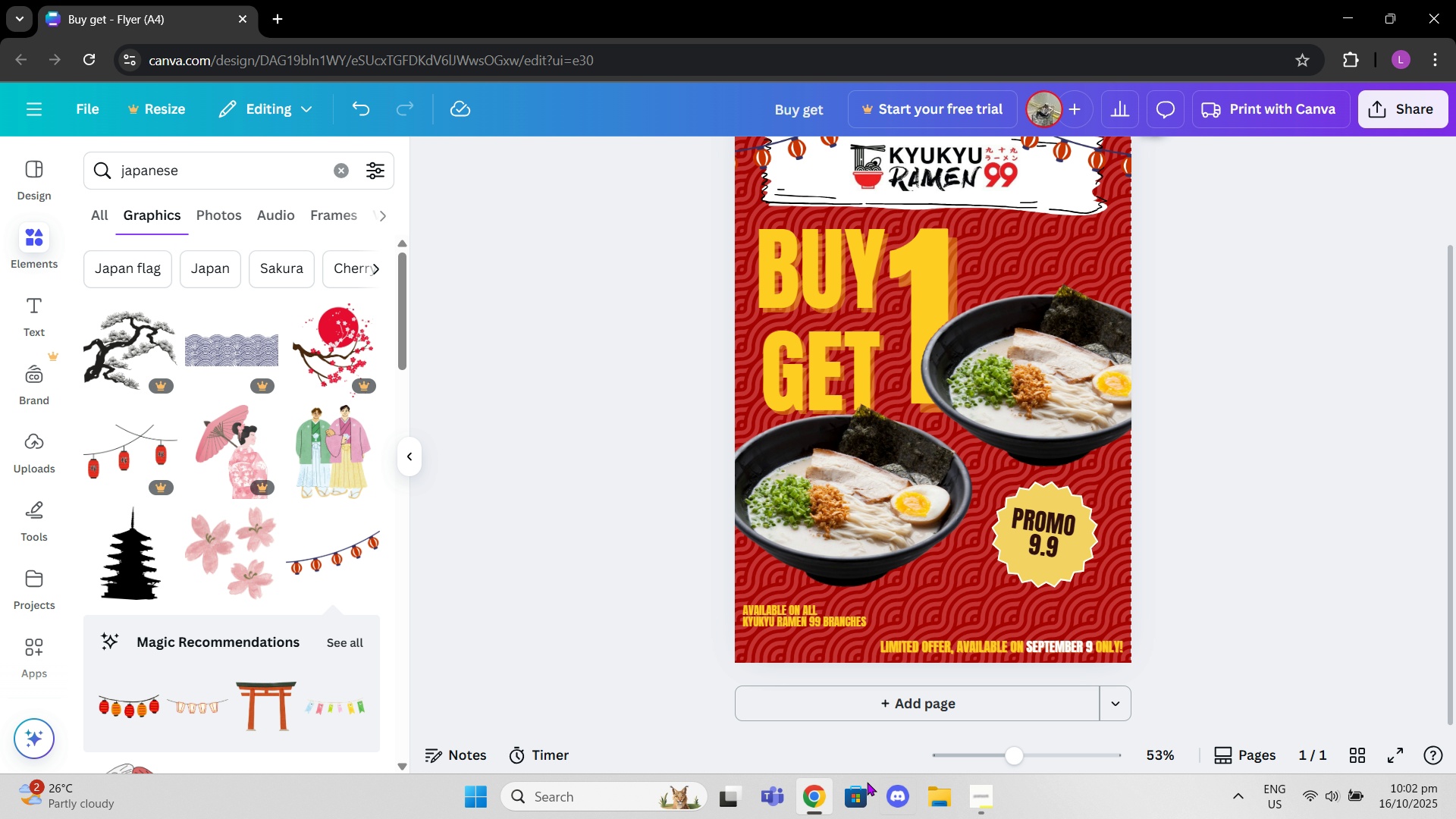 
left_click([817, 809])